 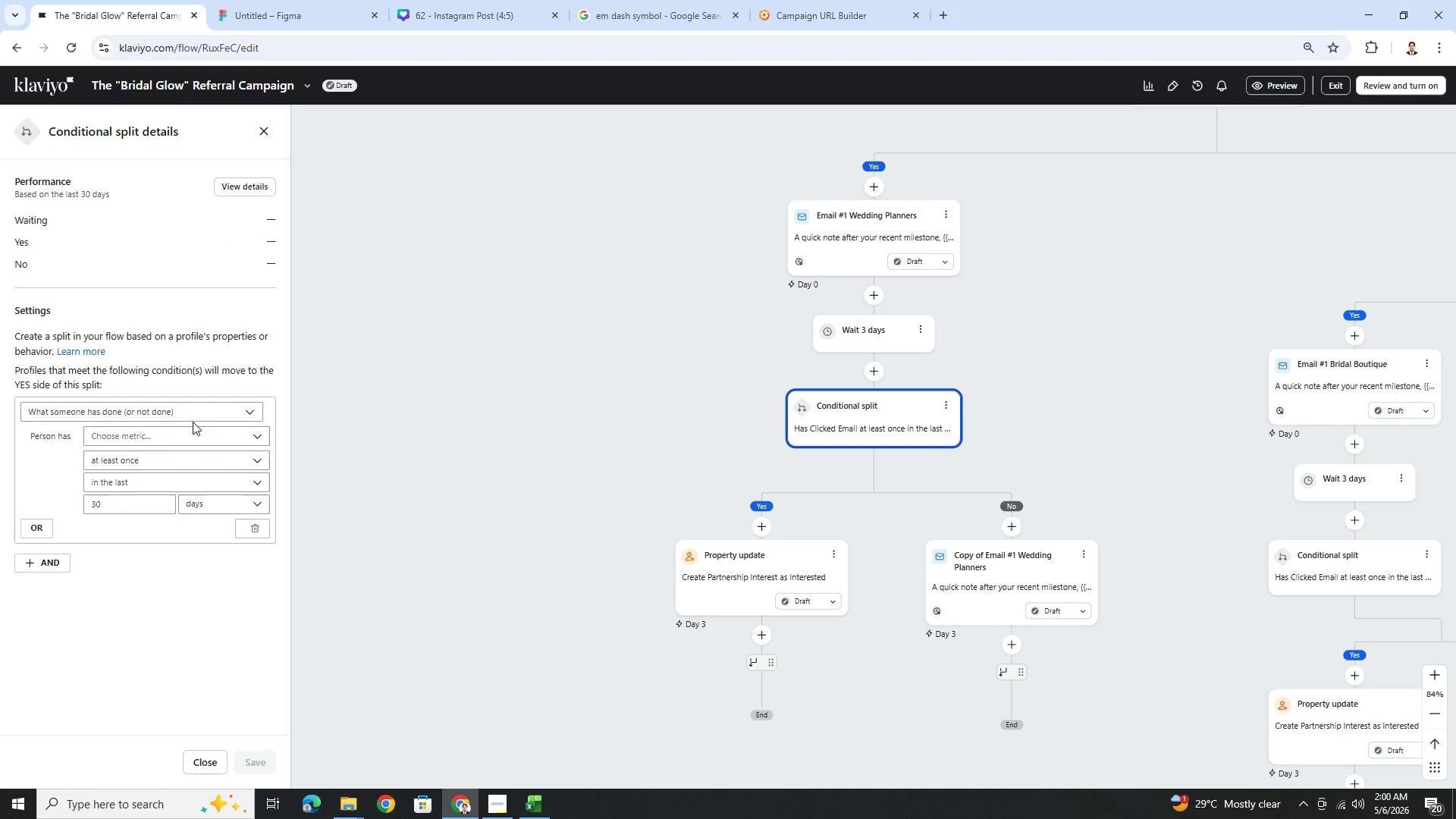 
left_click([220, 516])
 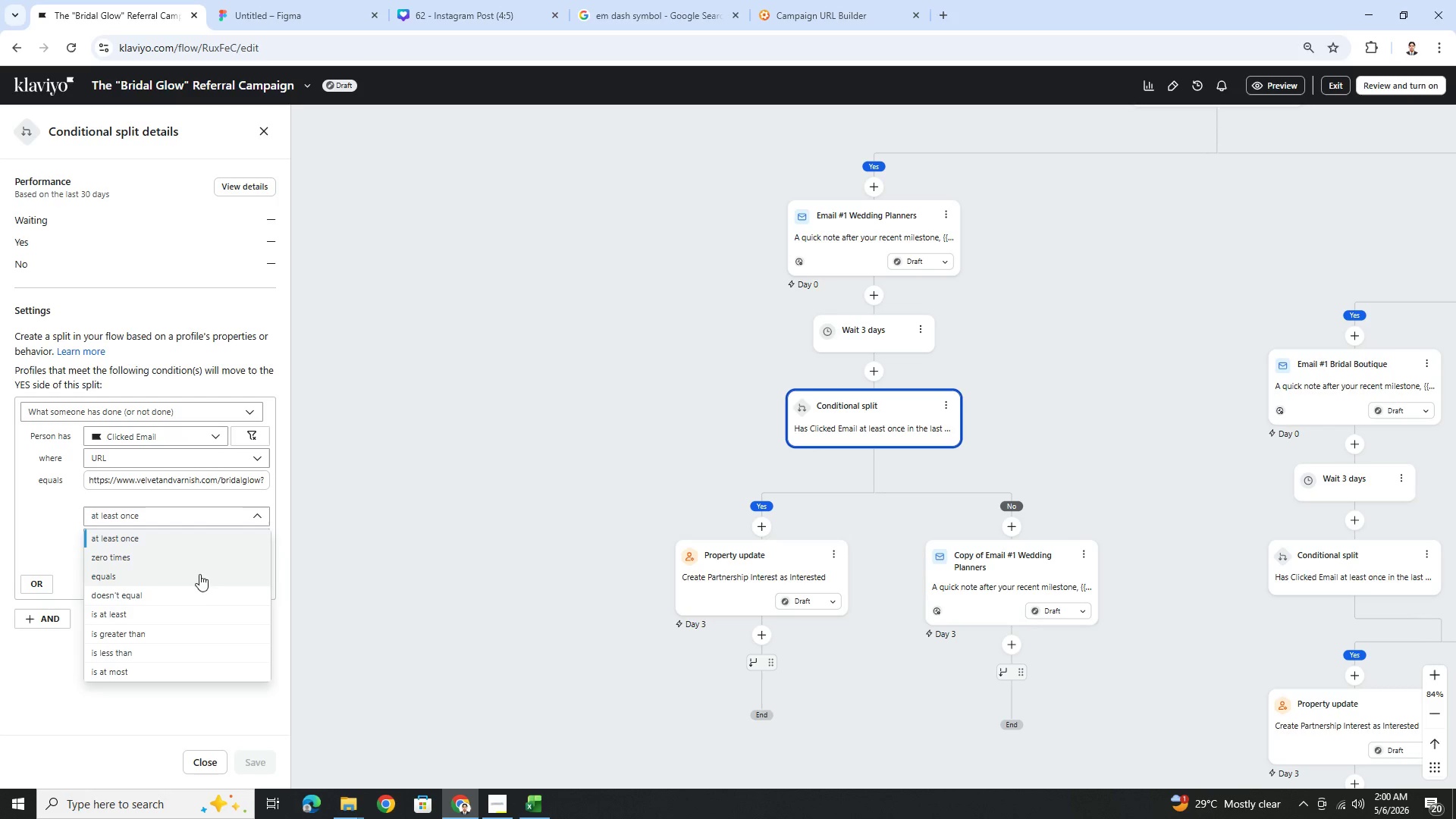 
left_click([190, 610])
 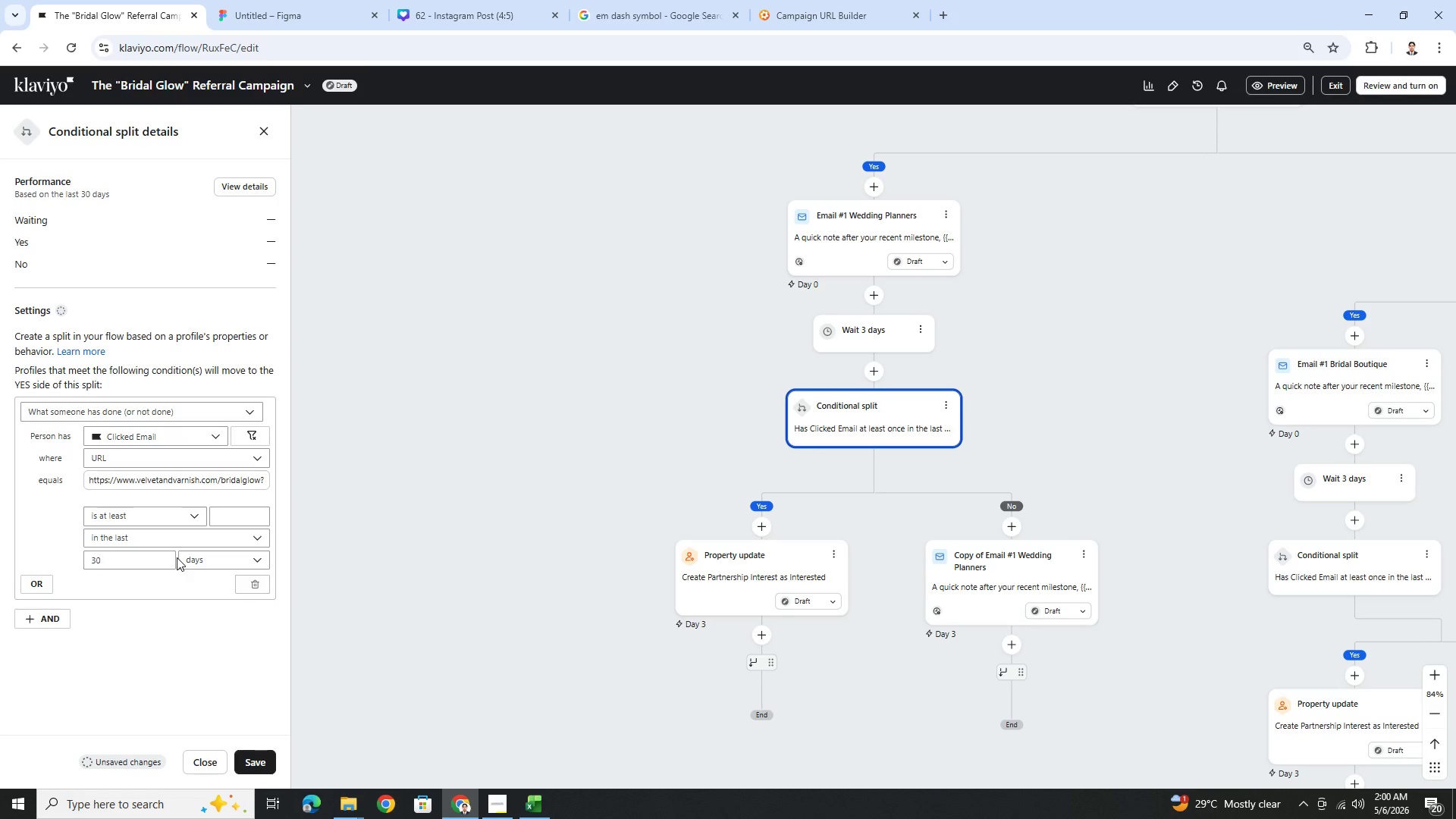 
wait(16.23)
 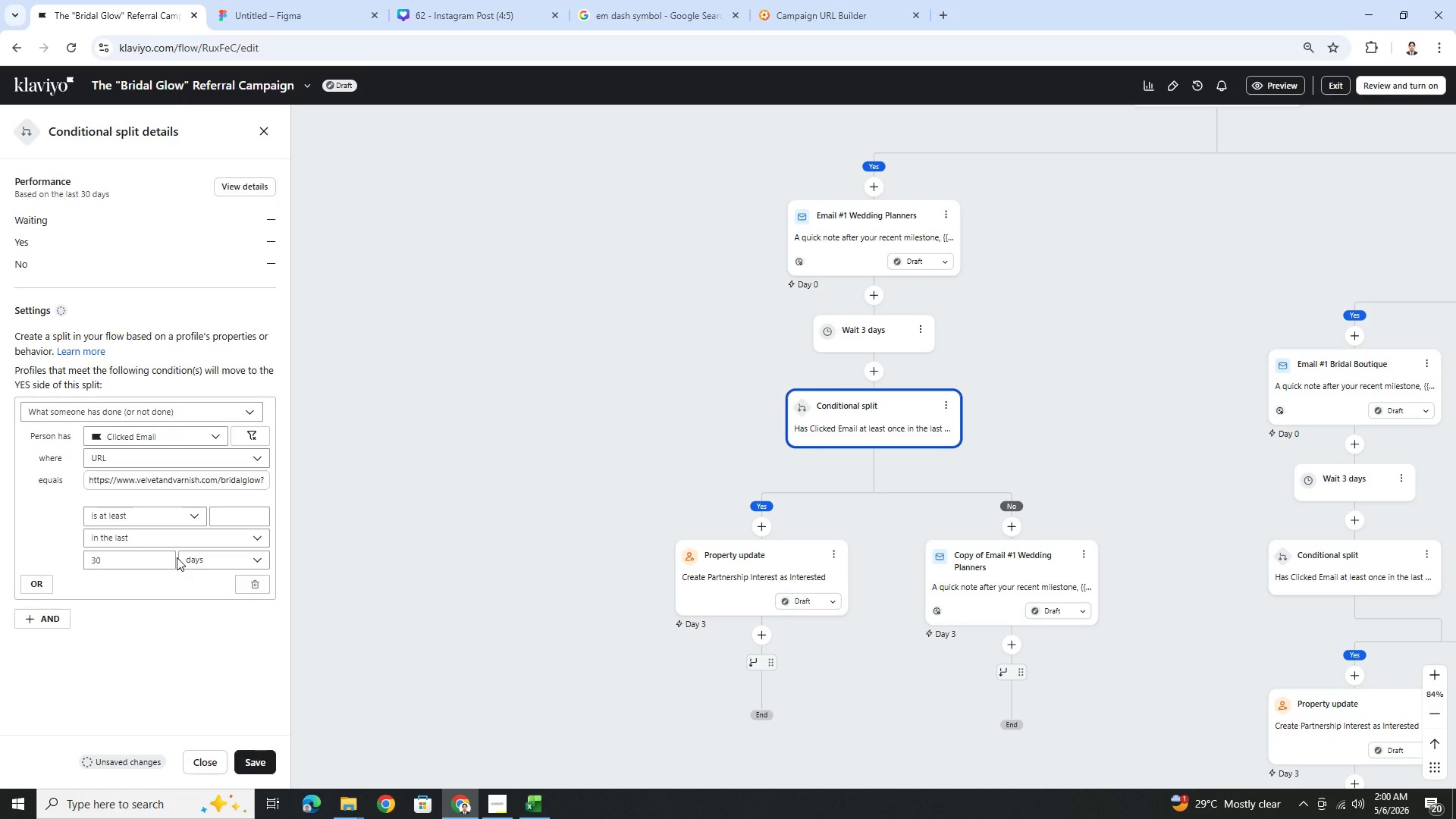 
left_click([240, 516])
 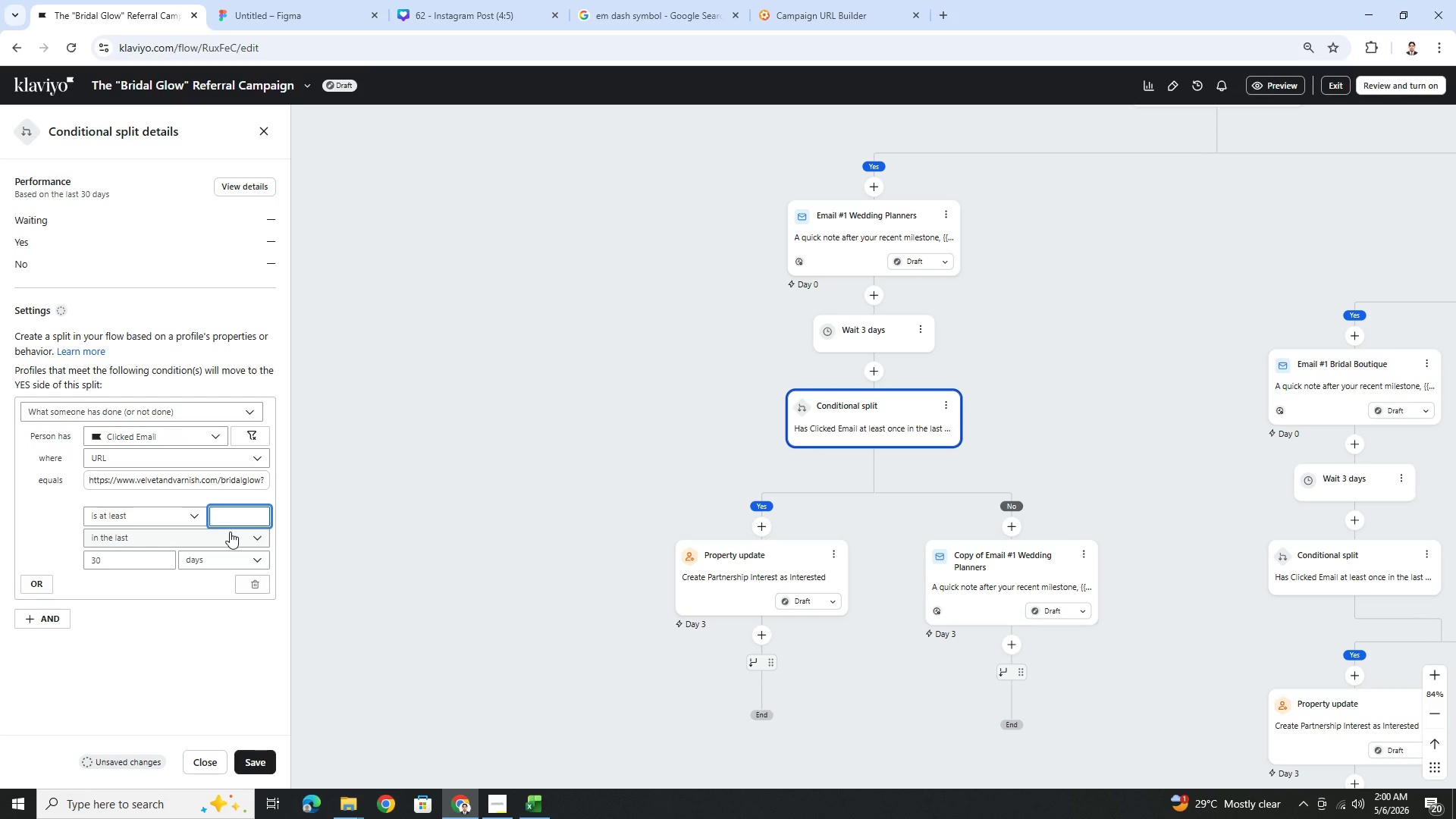 
wait(28.94)
 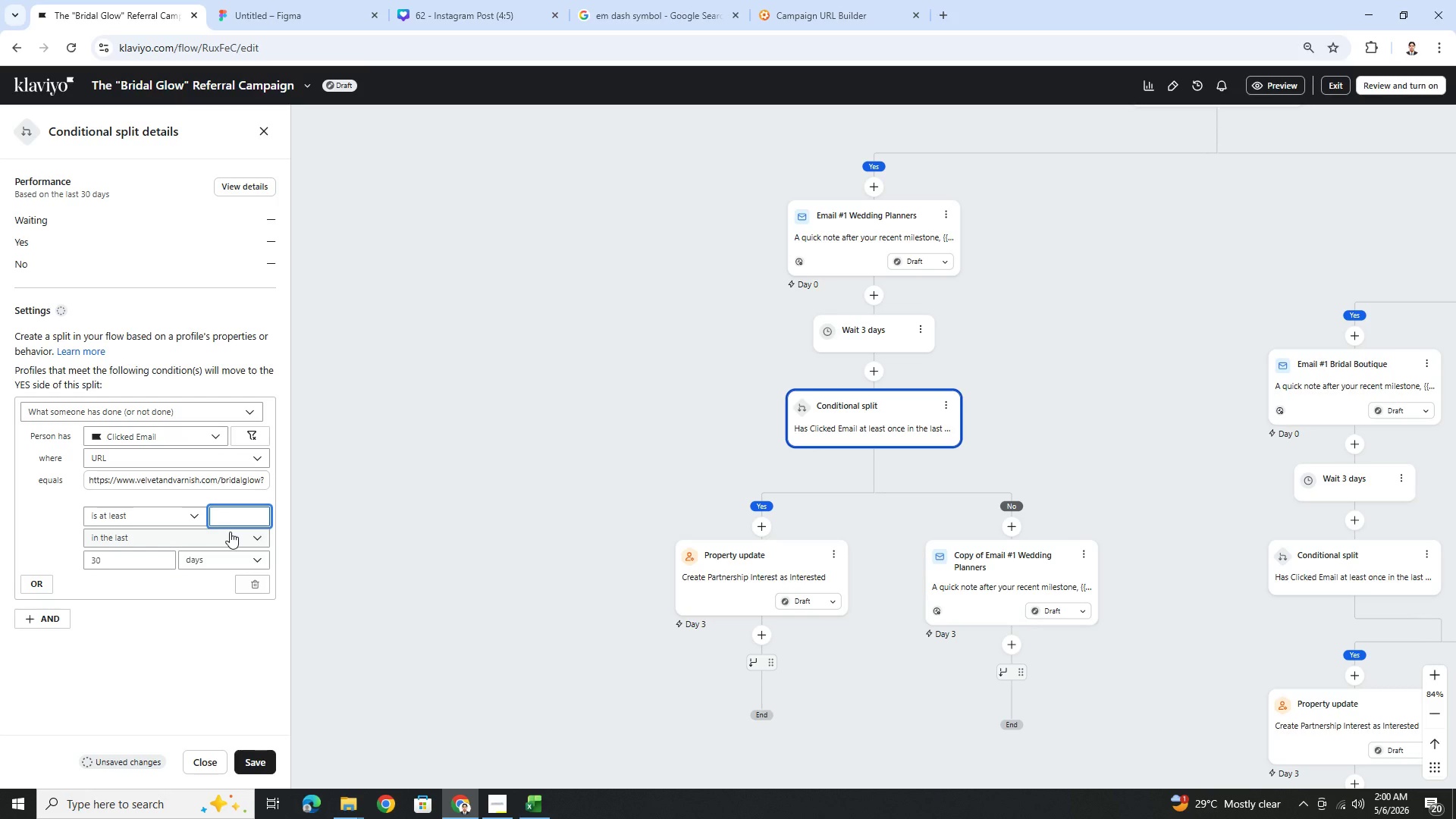 
scroll: coordinate [224, 551], scroll_direction: up, amount: 2.0
 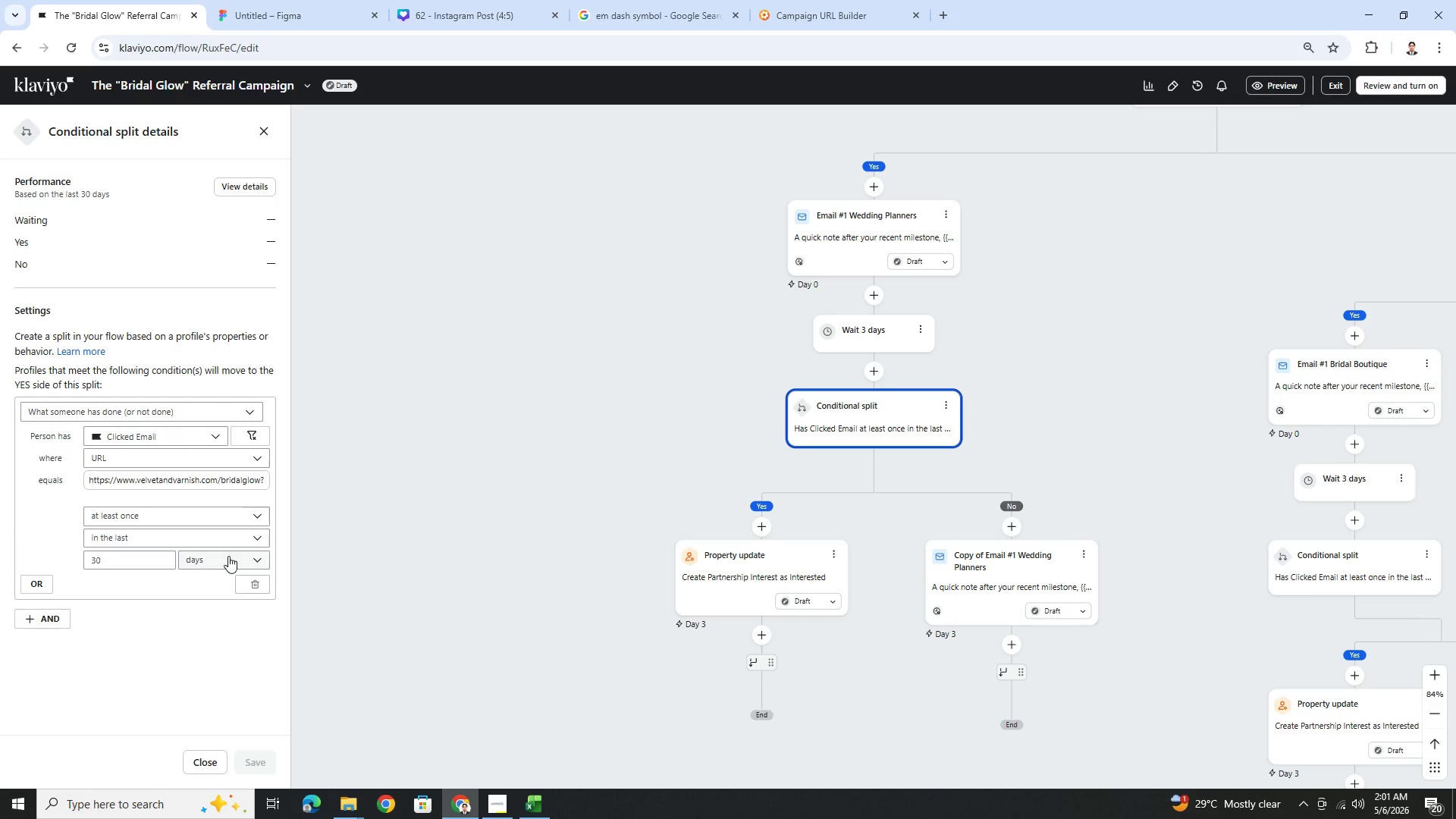 
scroll: coordinate [228, 556], scroll_direction: down, amount: 1.0
 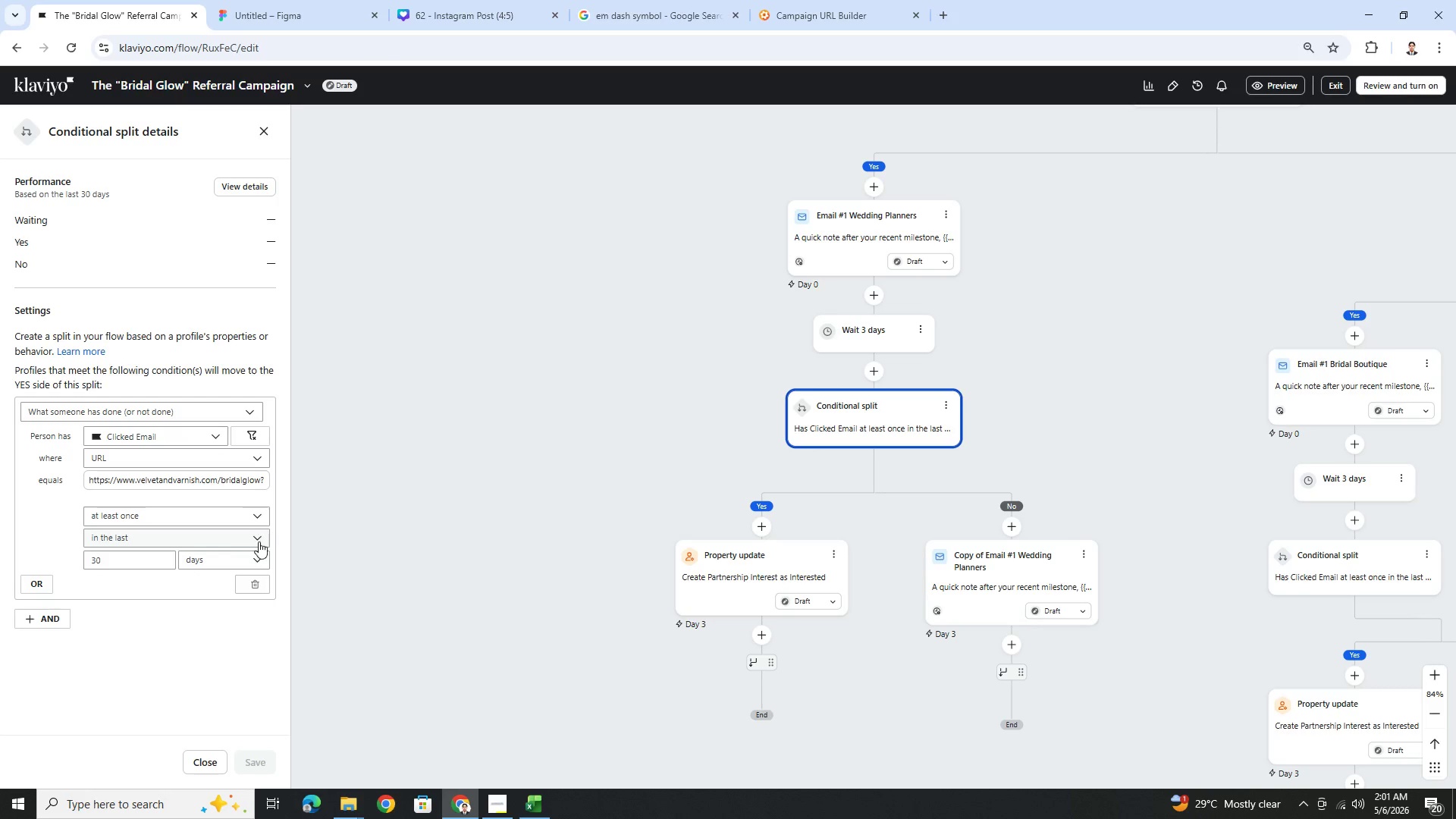 
scroll: coordinate [268, 554], scroll_direction: none, amount: 0.0
 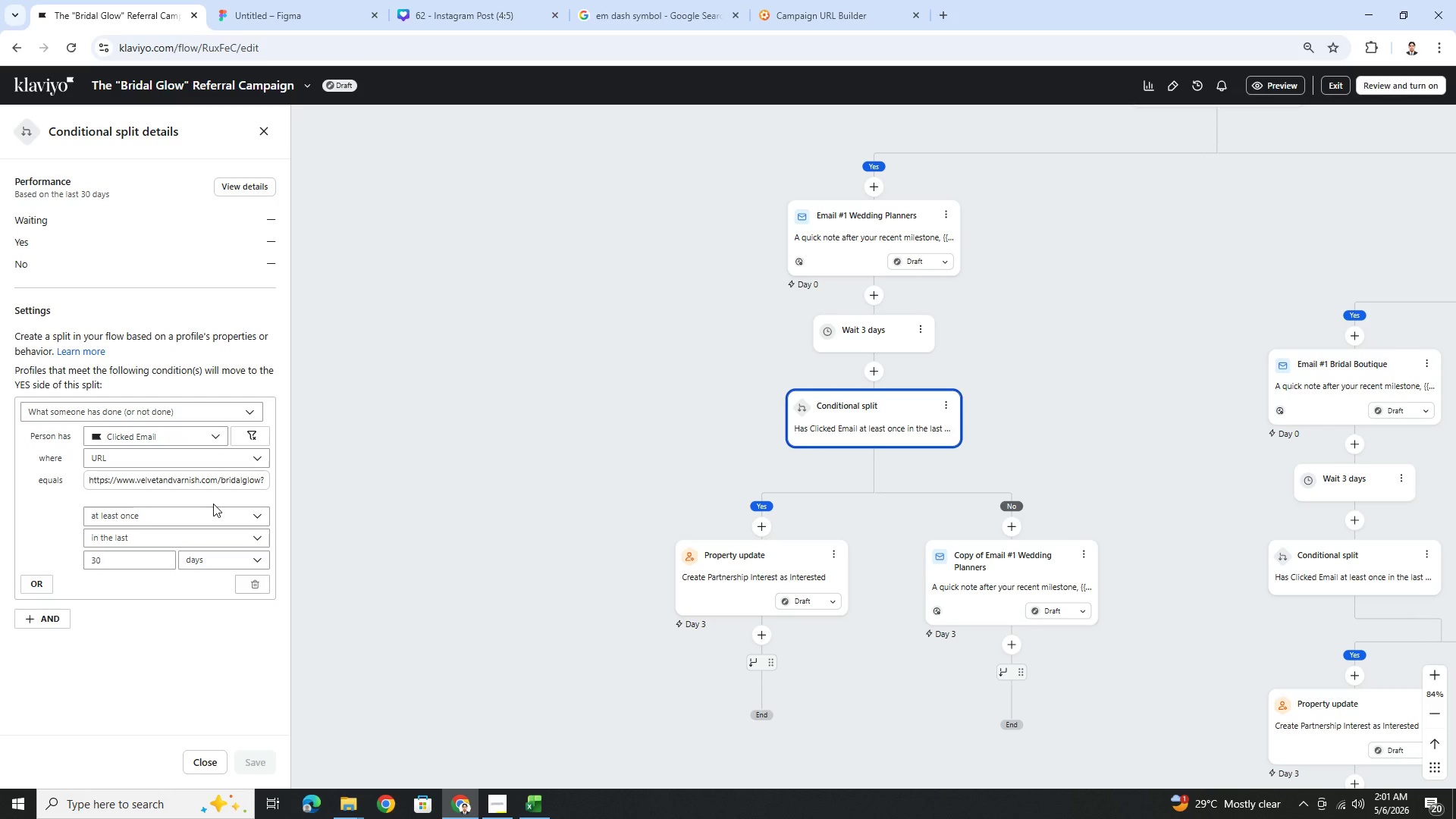 
wait(13.92)
 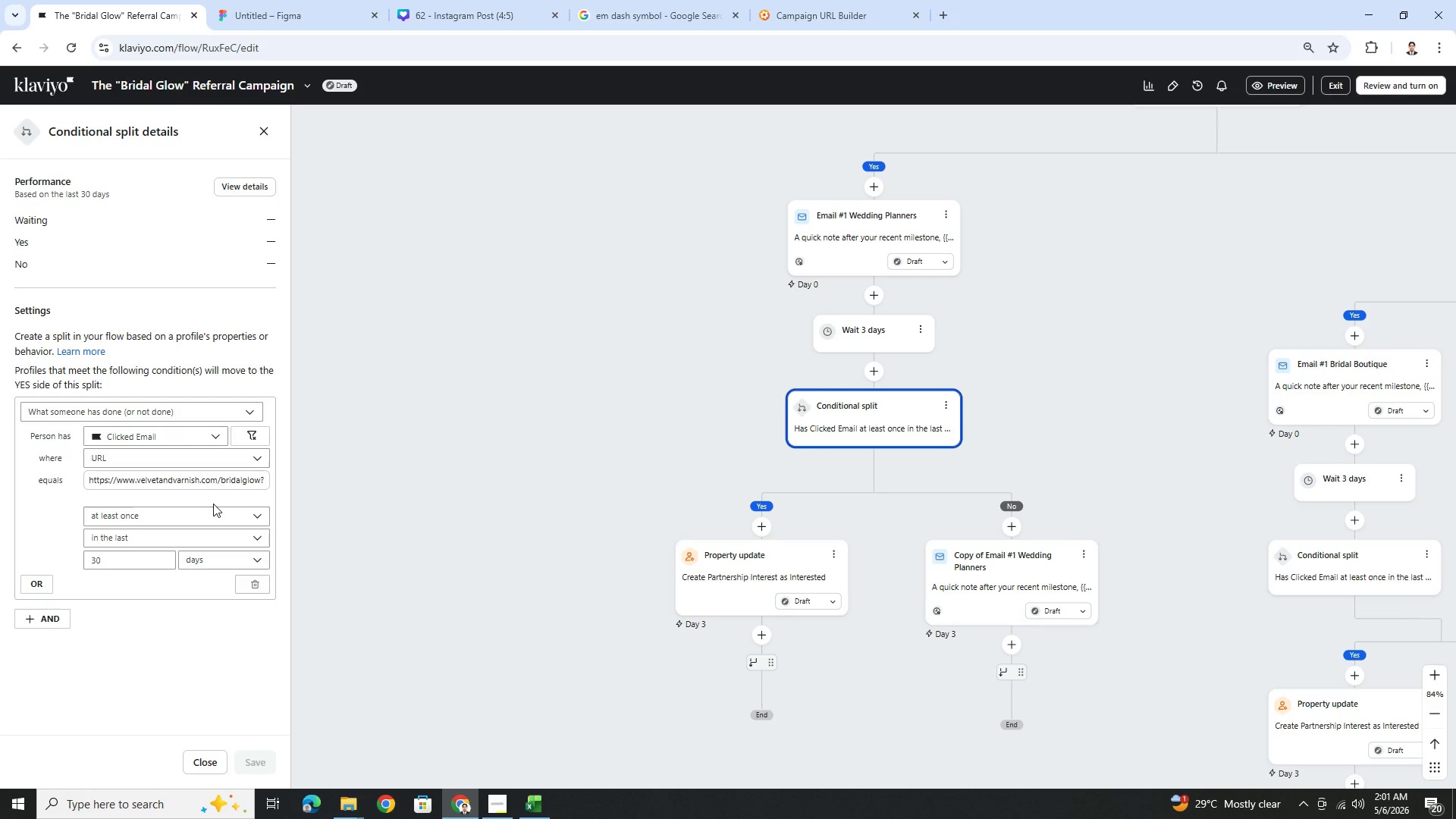 
scroll: coordinate [233, 570], scroll_direction: down, amount: 2.0
 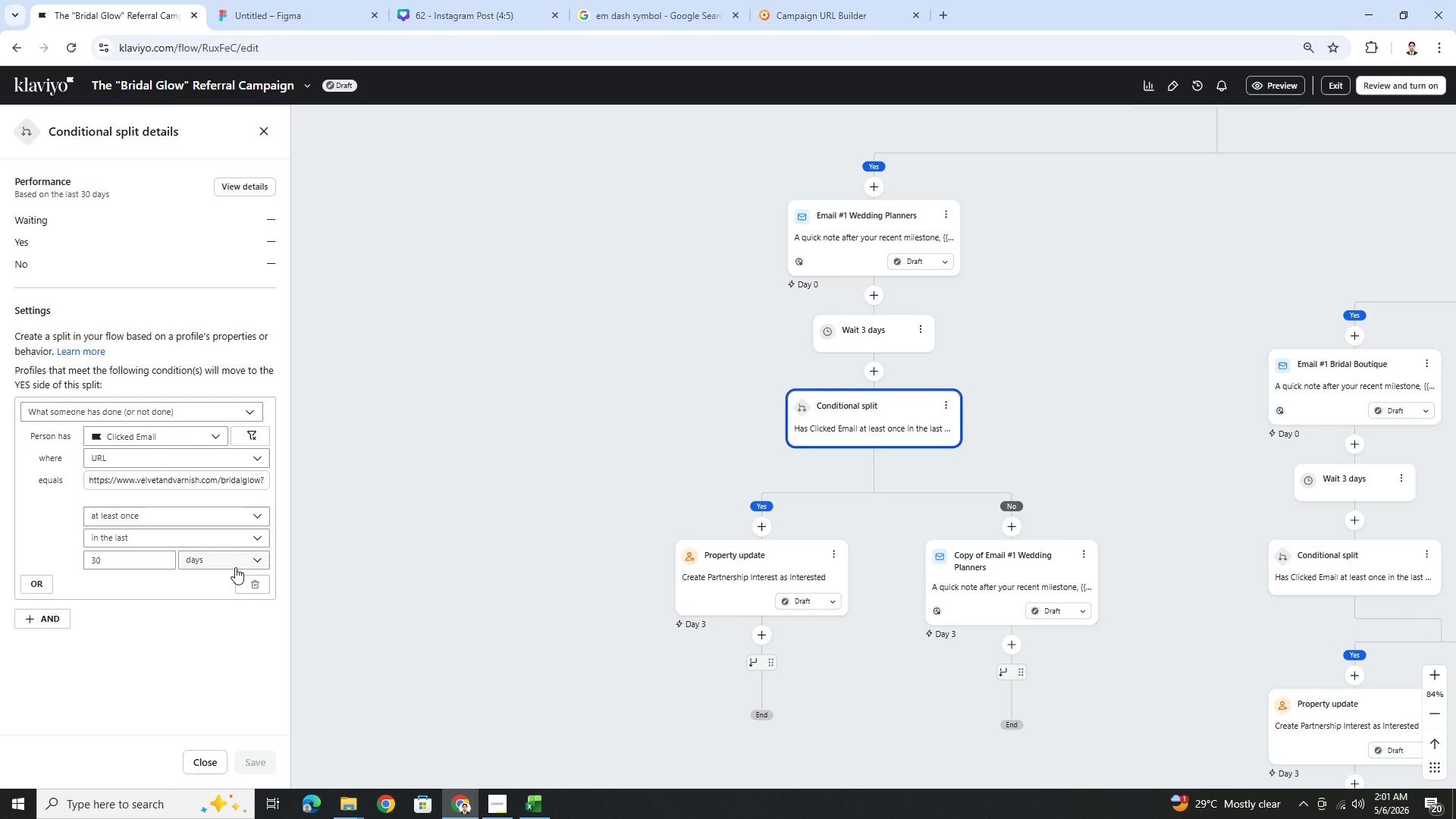 
scroll: coordinate [235, 567], scroll_direction: up, amount: 2.0
 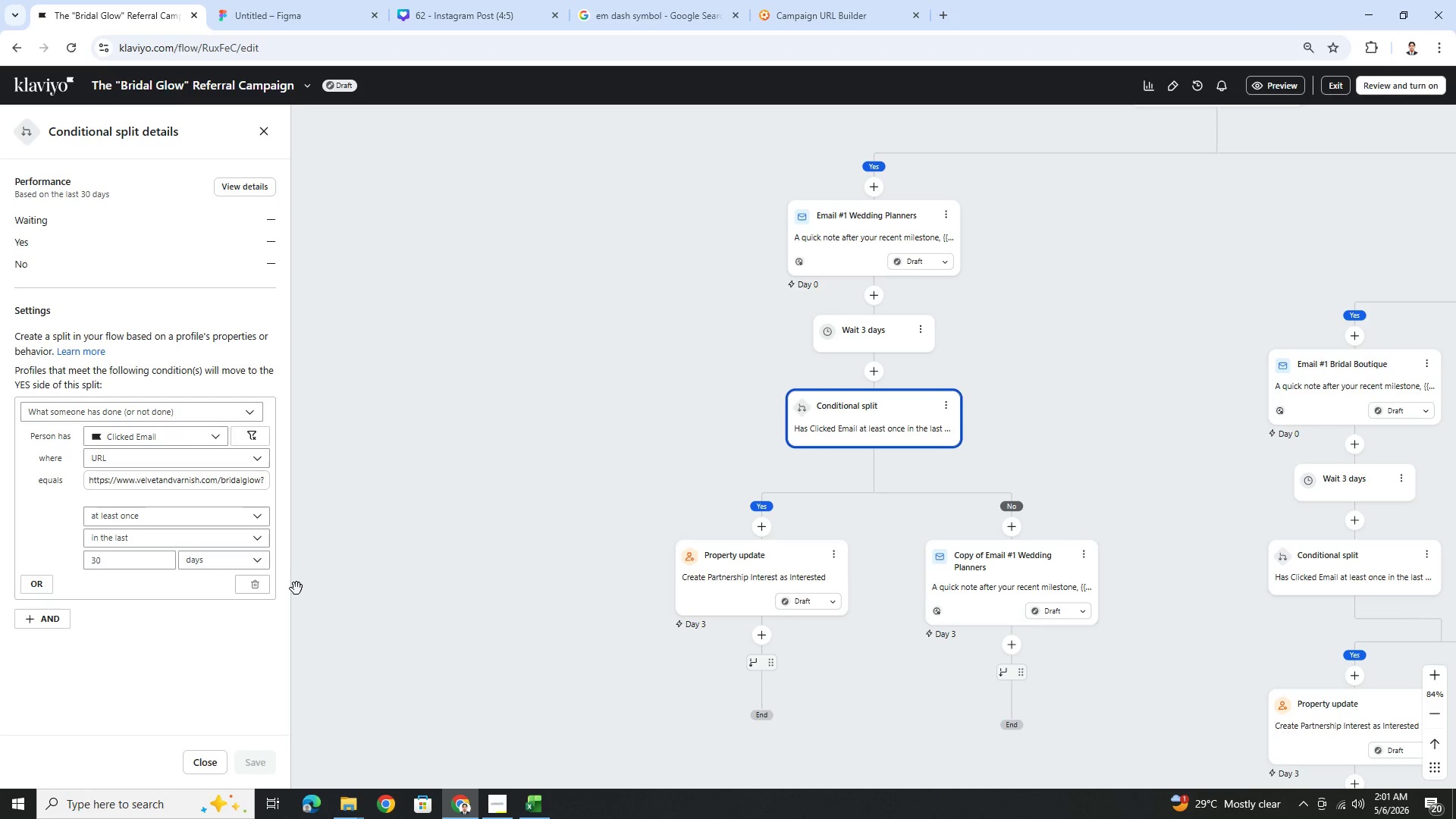 
wait(5.57)
 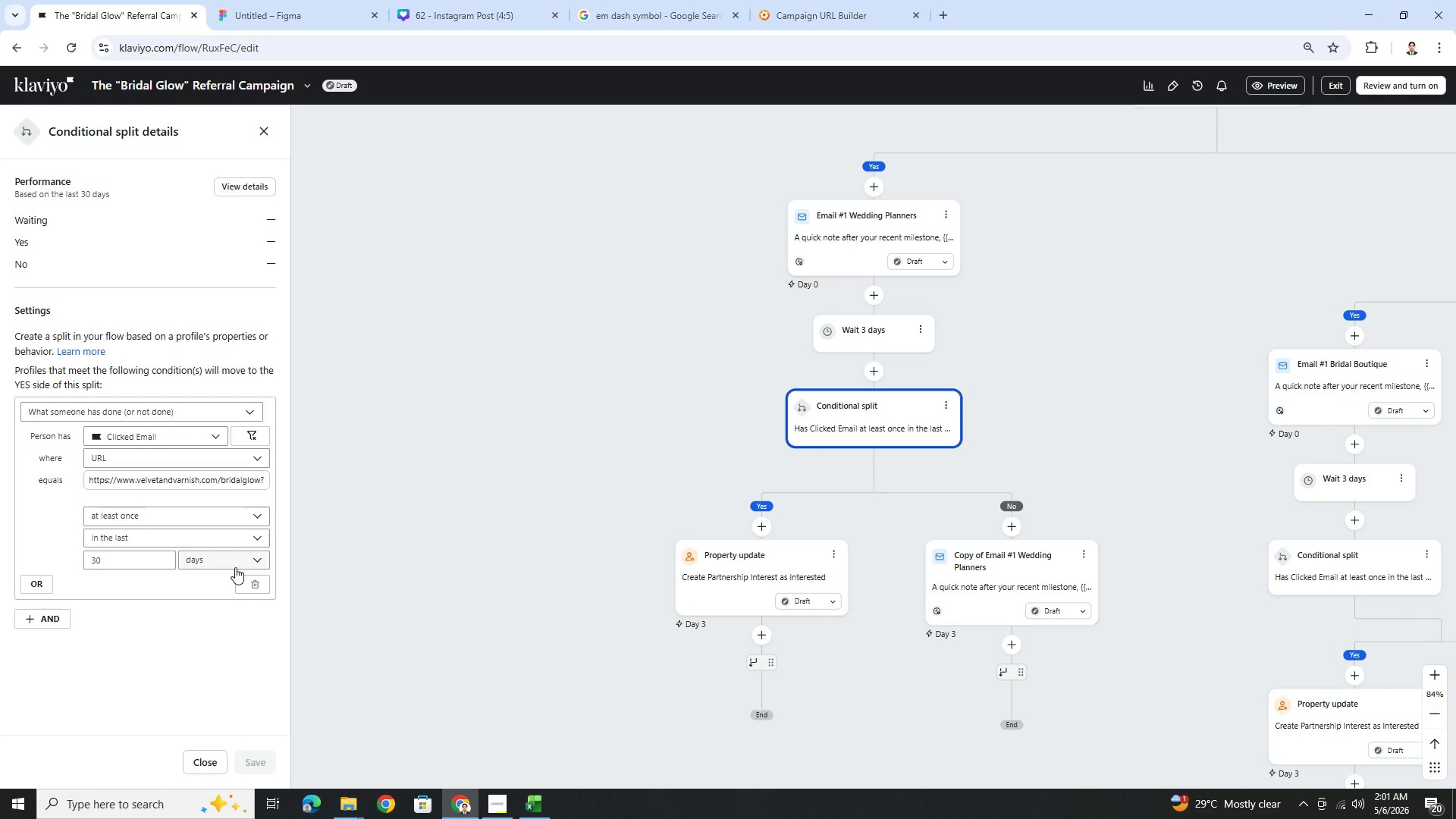 
left_click([491, 802])